 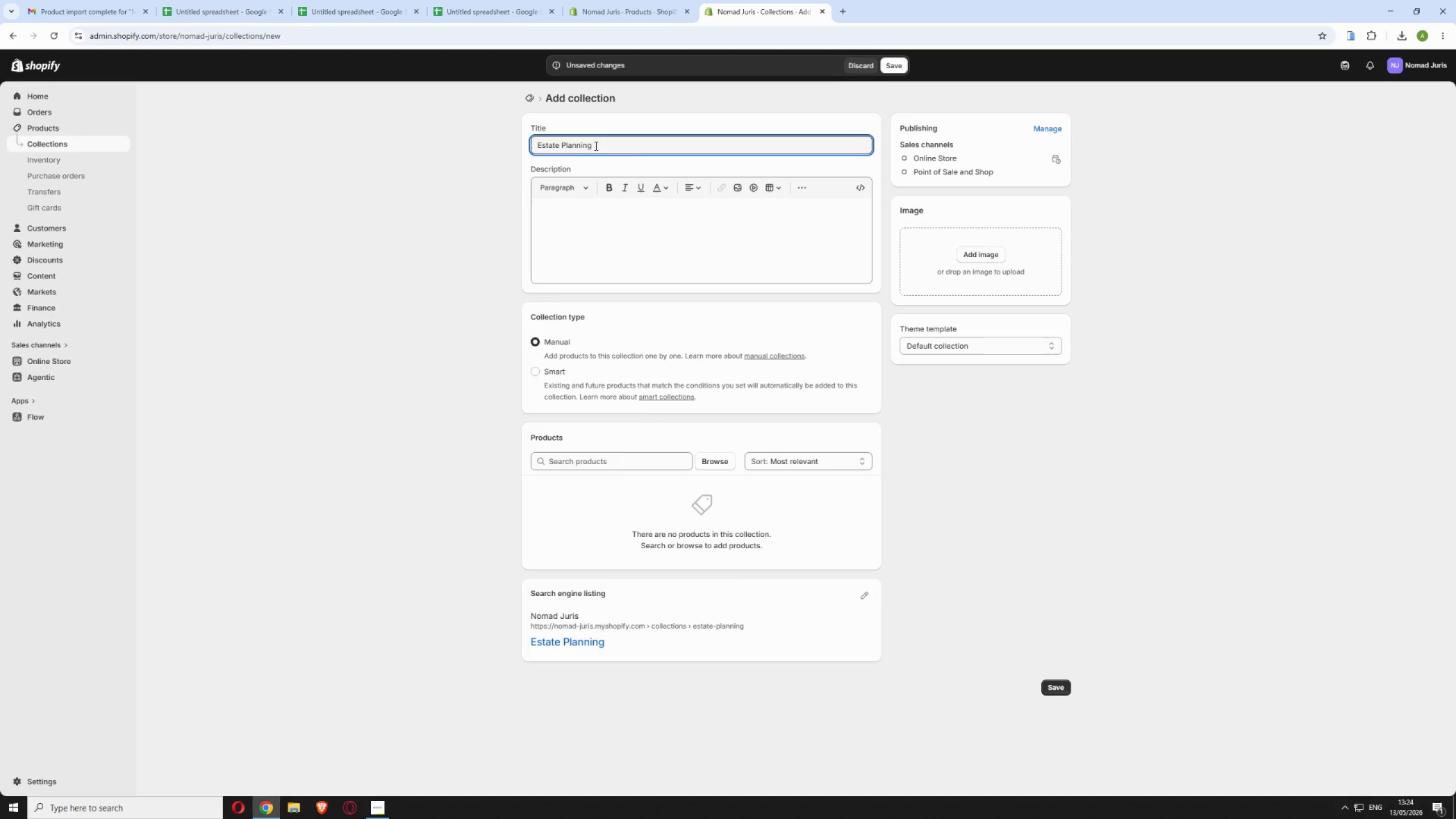 
left_click([543, 369])
 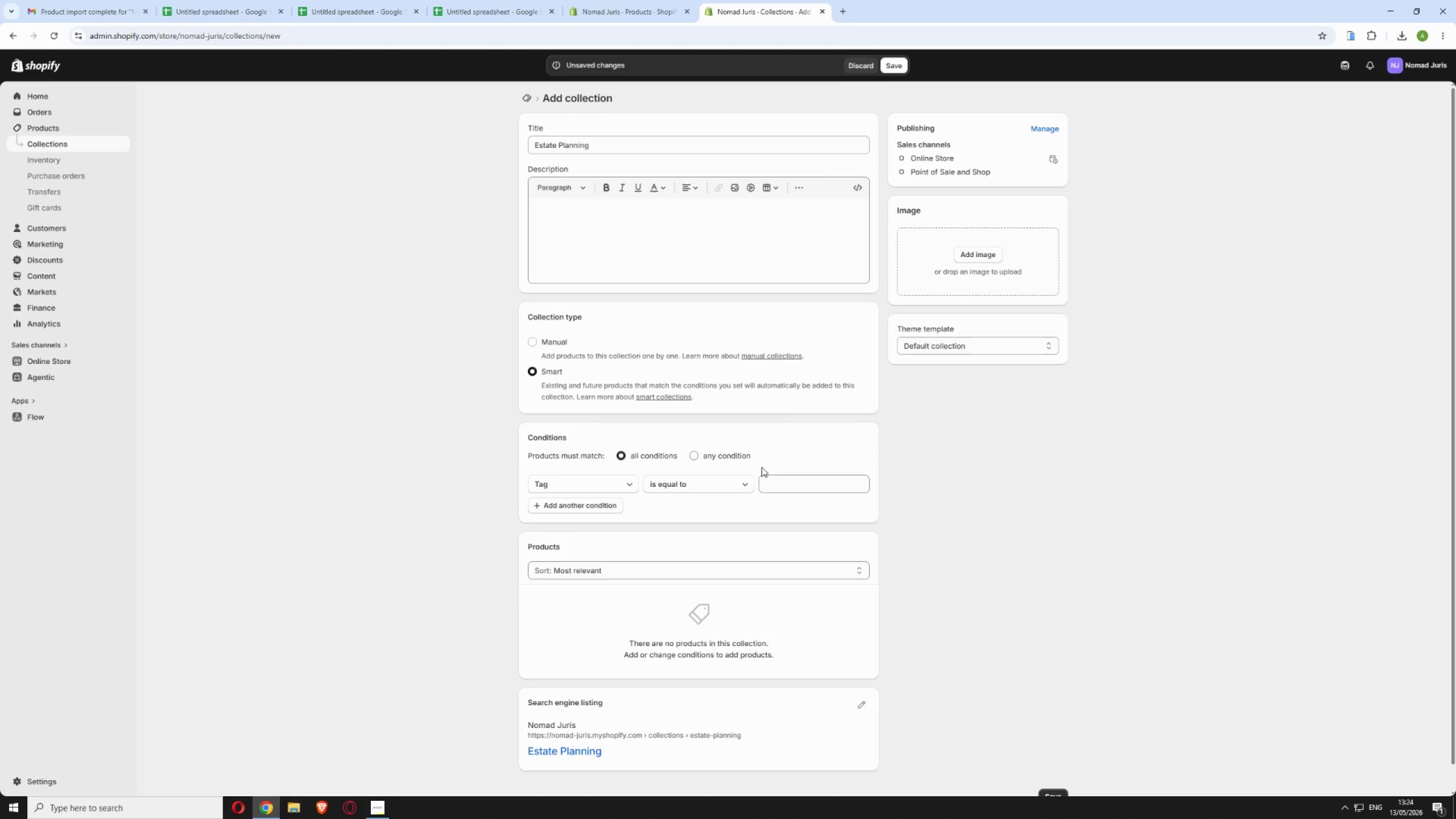 
left_click([766, 483])
 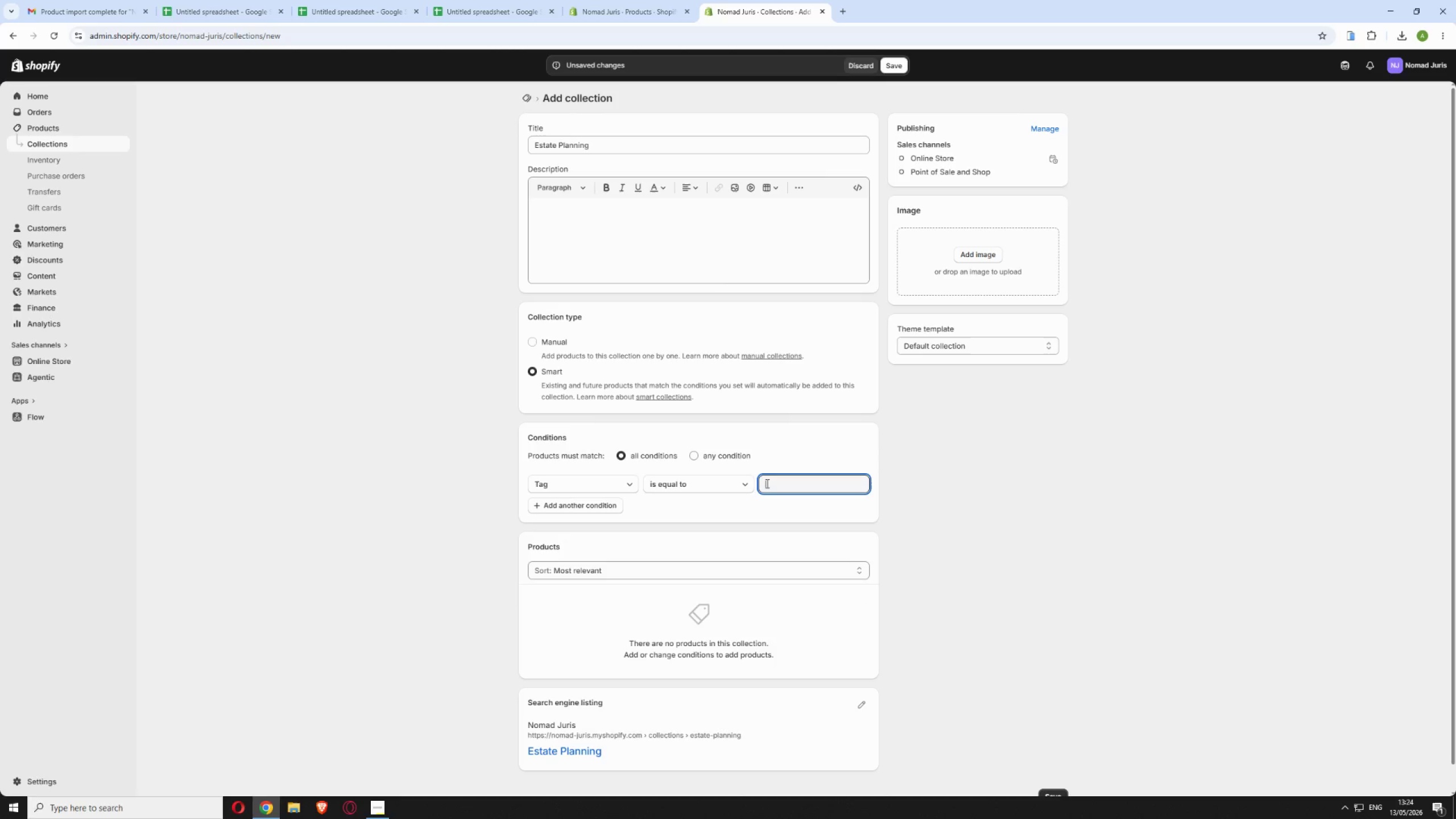 
type(Estate)
 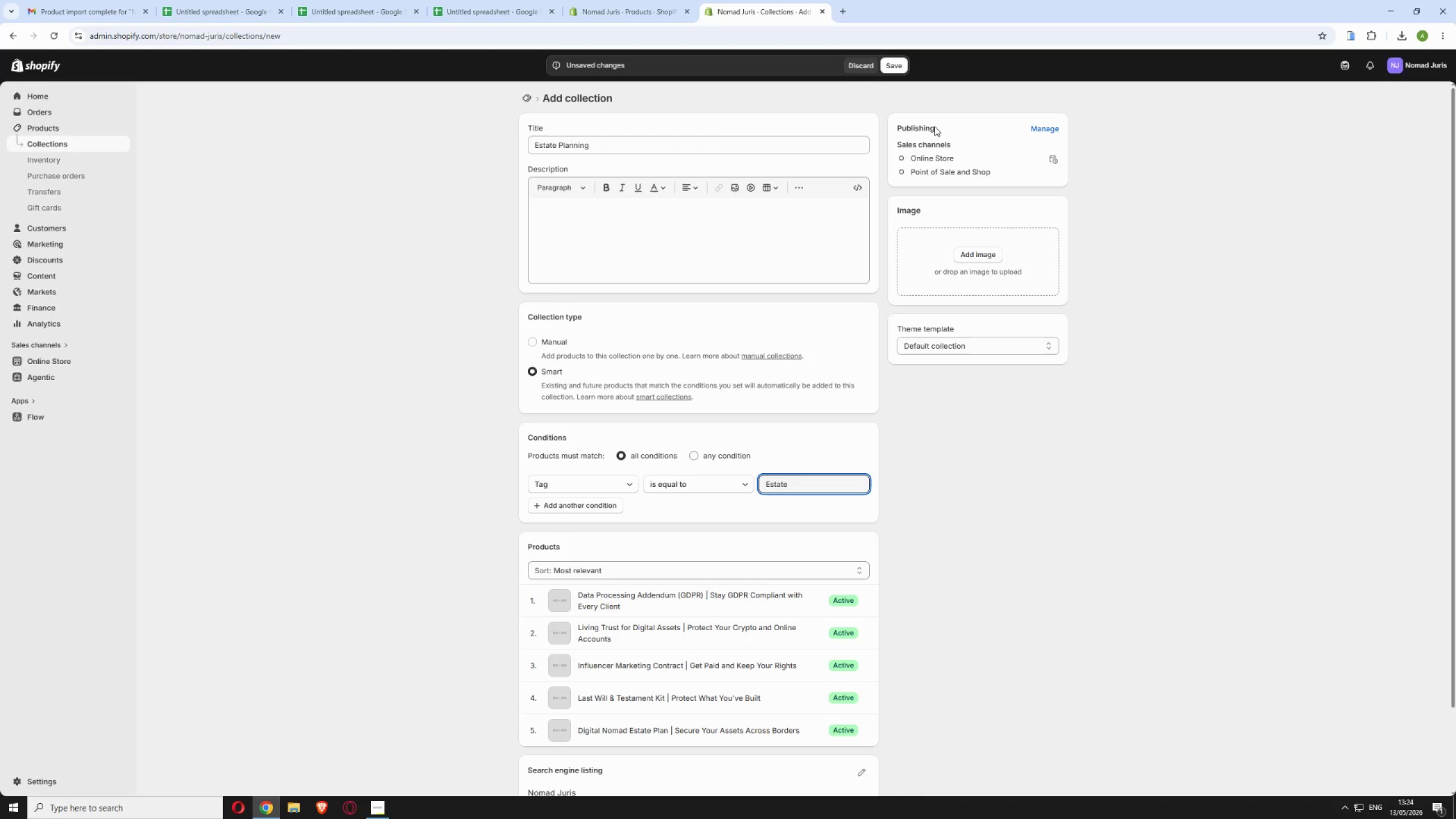 
left_click([891, 61])
 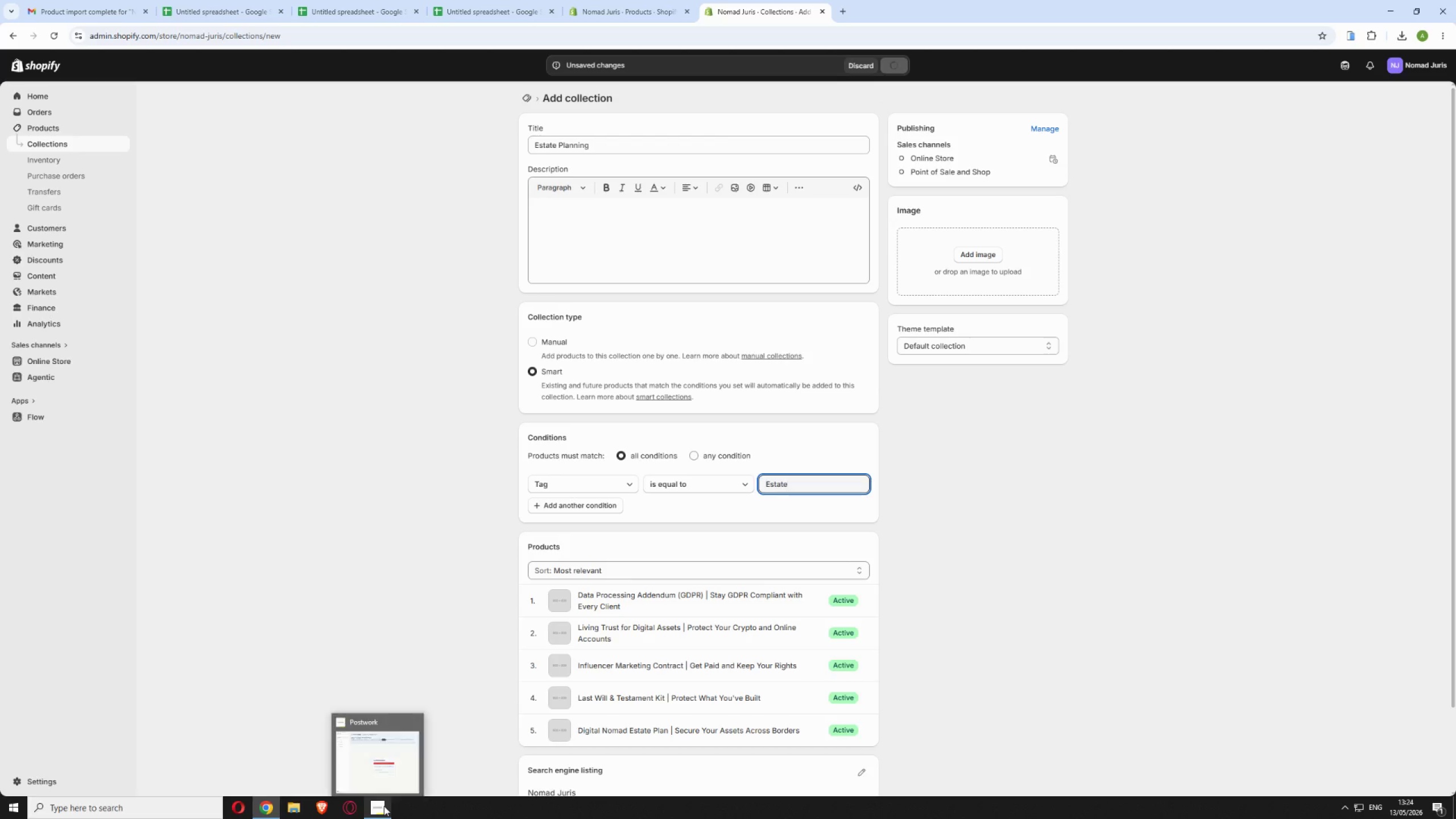 
left_click([378, 777])